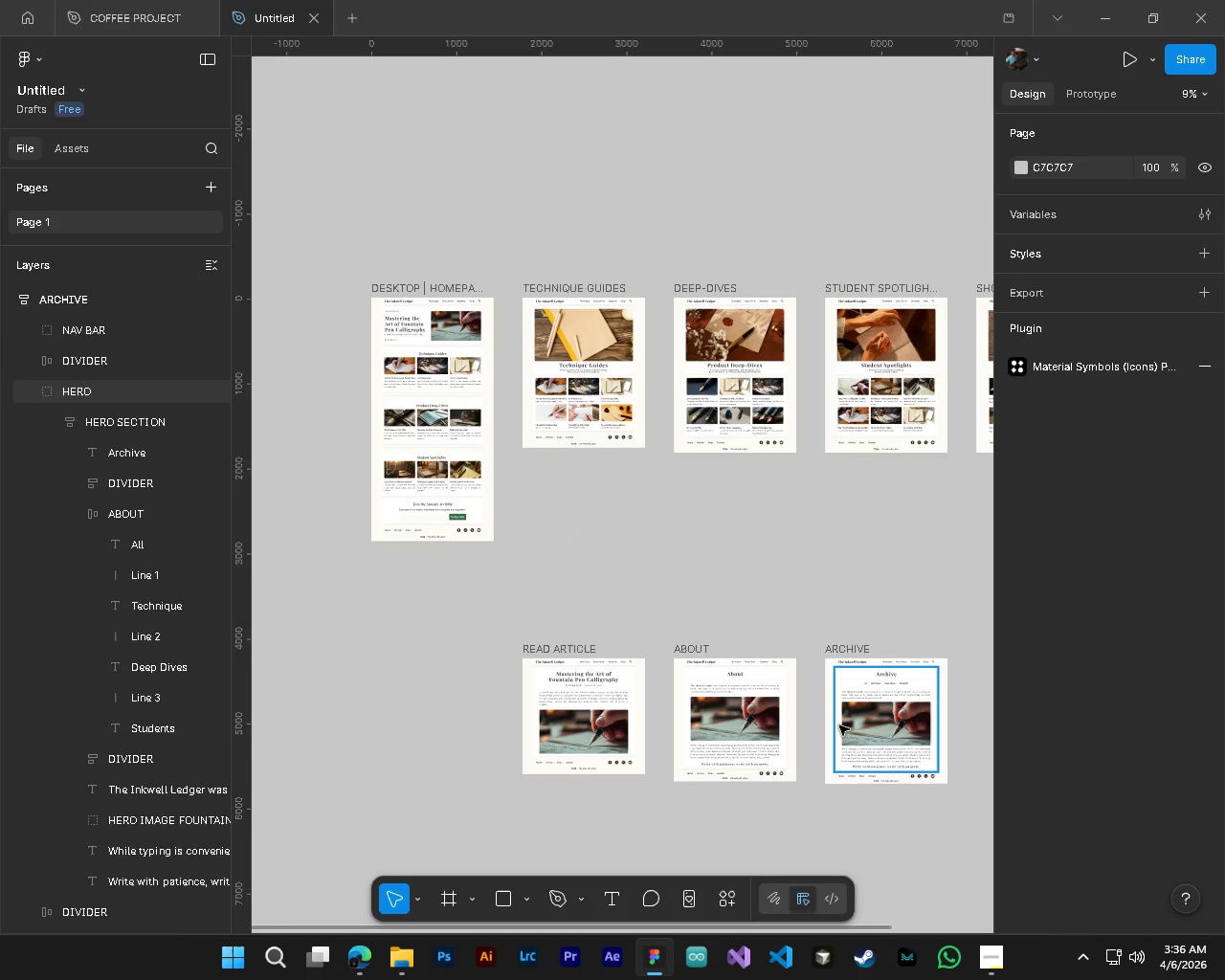 
key(Alt+Control+AltLeft)
 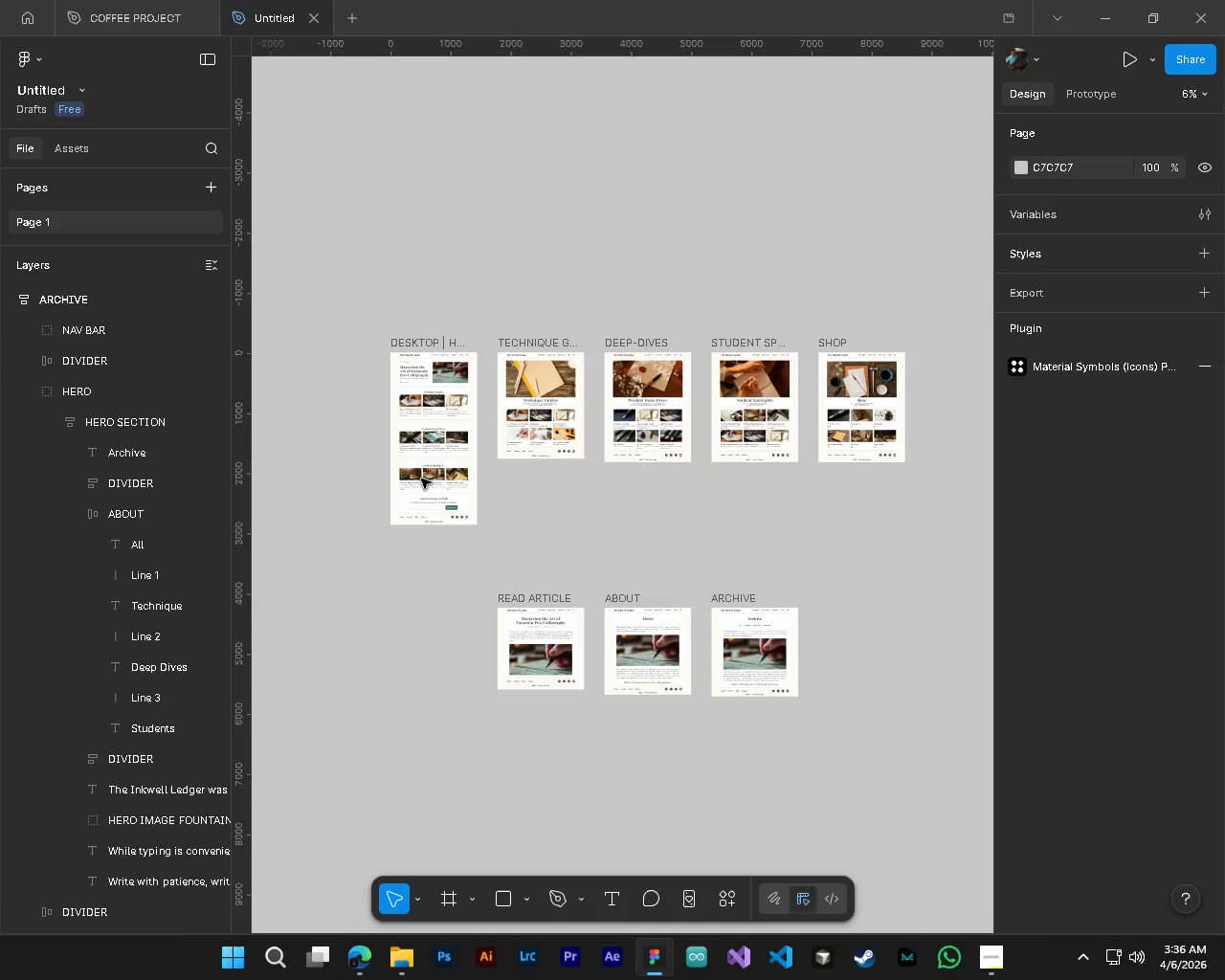 
key(Alt+Control+AltLeft)
 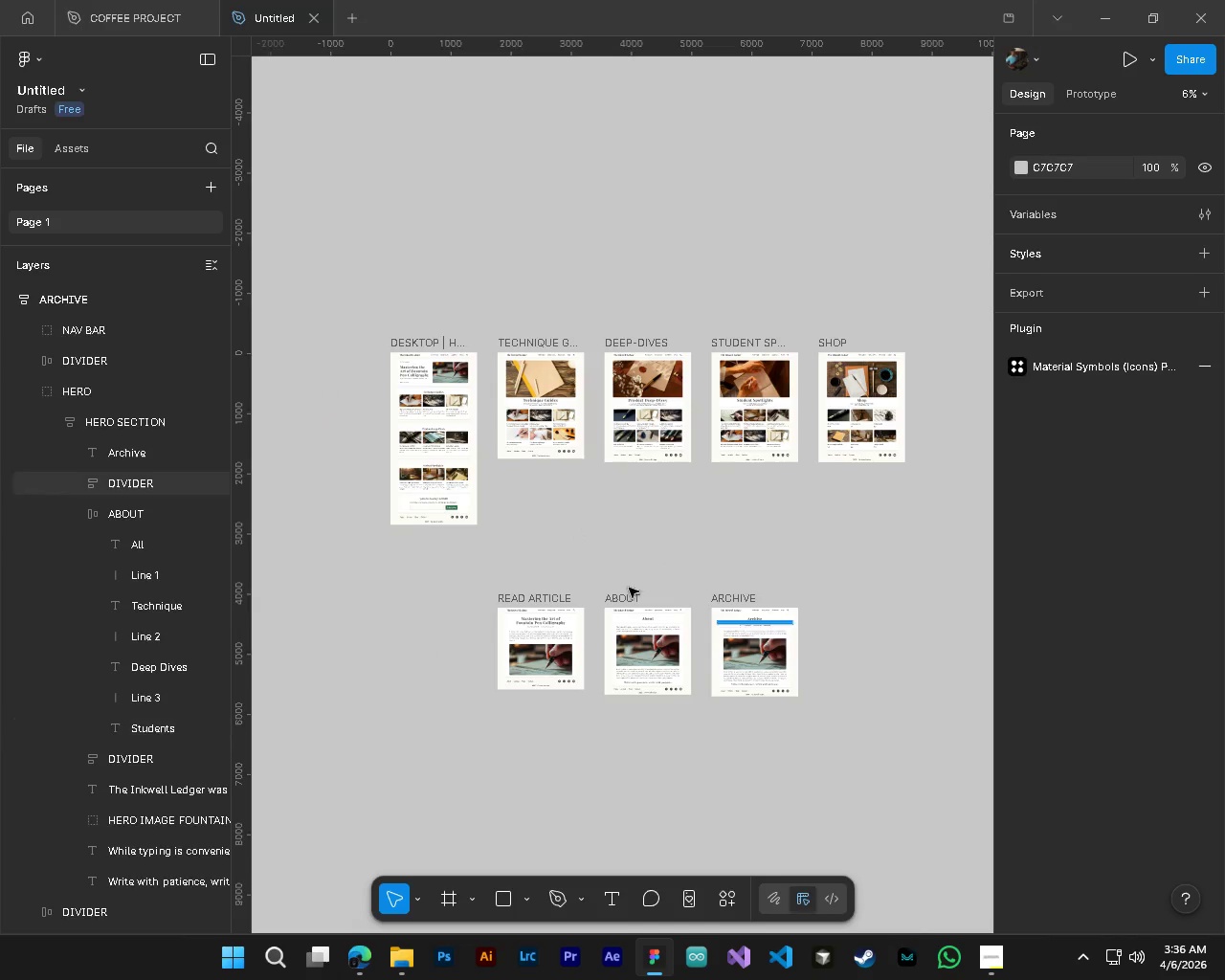 
scroll: coordinate [369, 479], scroll_direction: up, amount: 3.0
 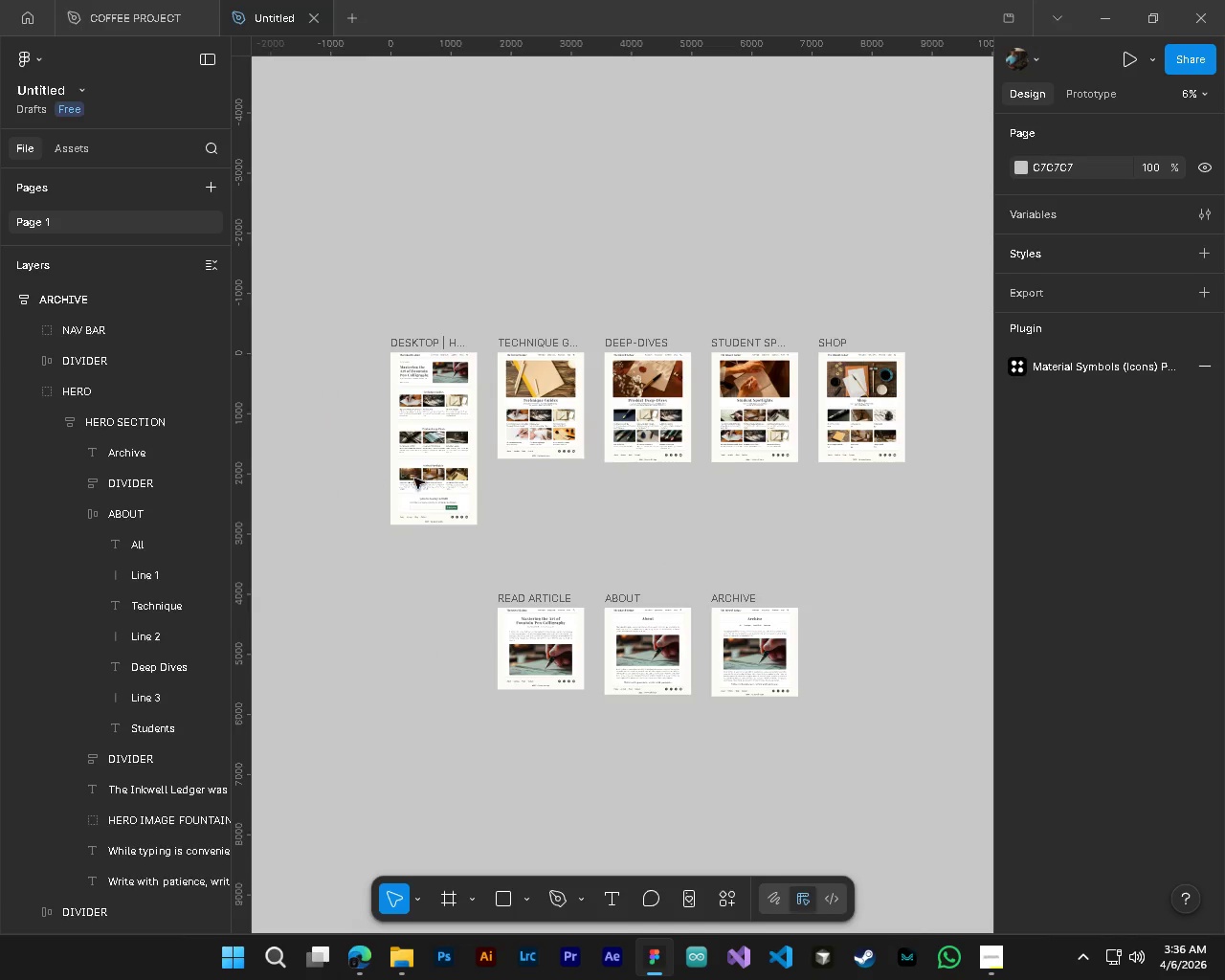 
hold_key(key=AltLeft, duration=0.69)
scroll: coordinate [435, 484], scroll_direction: up, amount: 4.0
 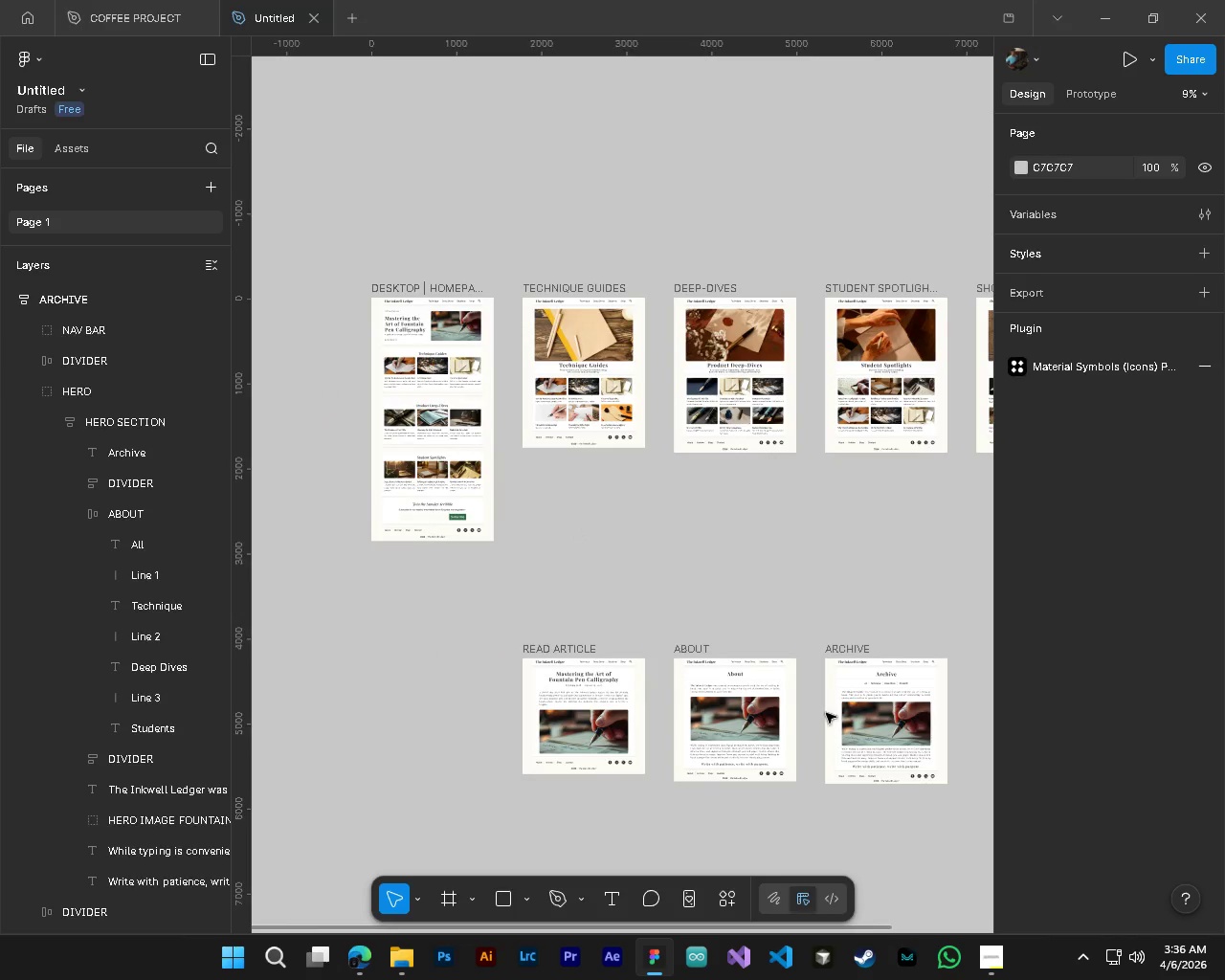 
key(Shift+ShiftLeft)
 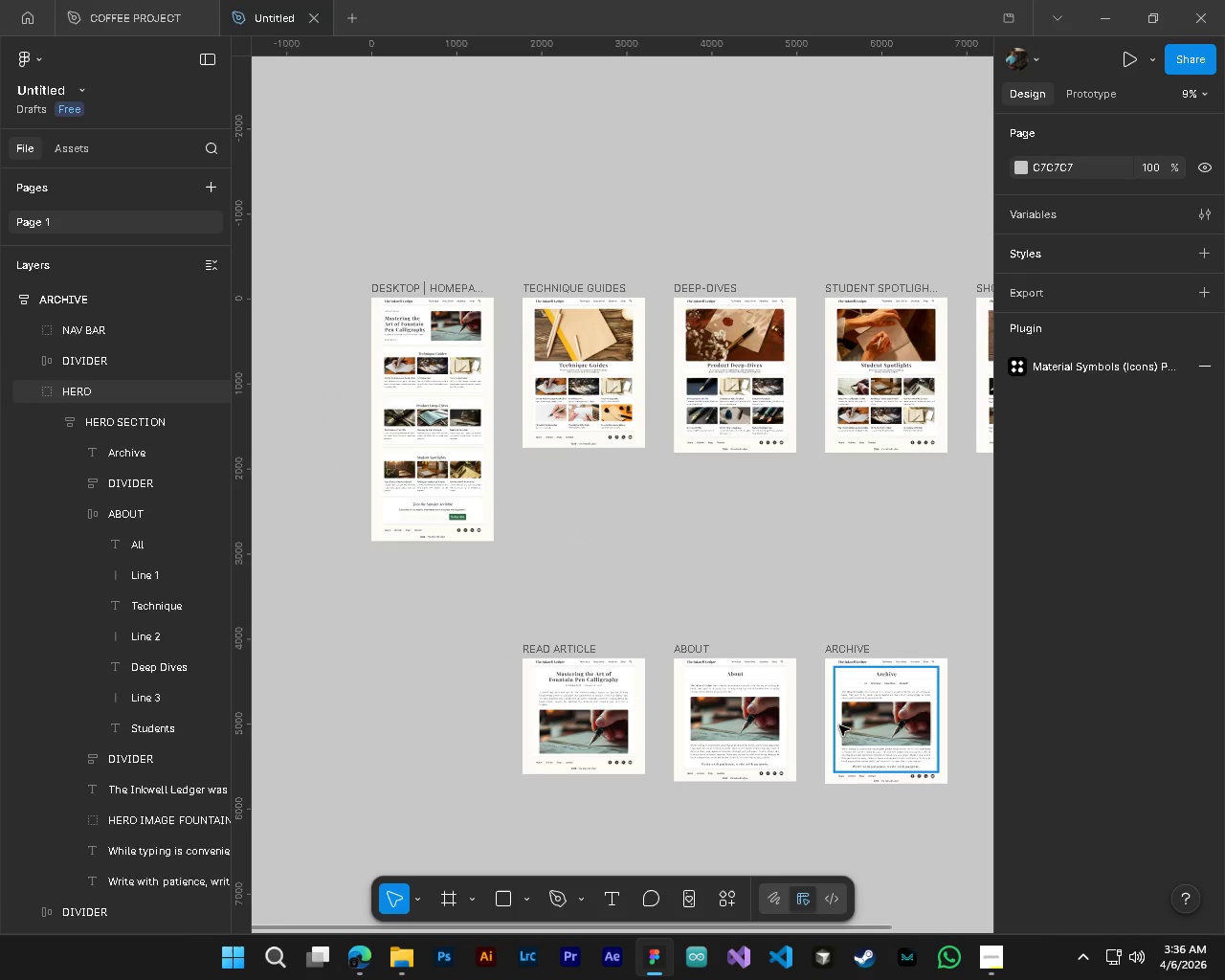 
hold_key(key=ShiftLeft, duration=1.03)
scroll: coordinate [696, 685], scroll_direction: down, amount: 4.0
 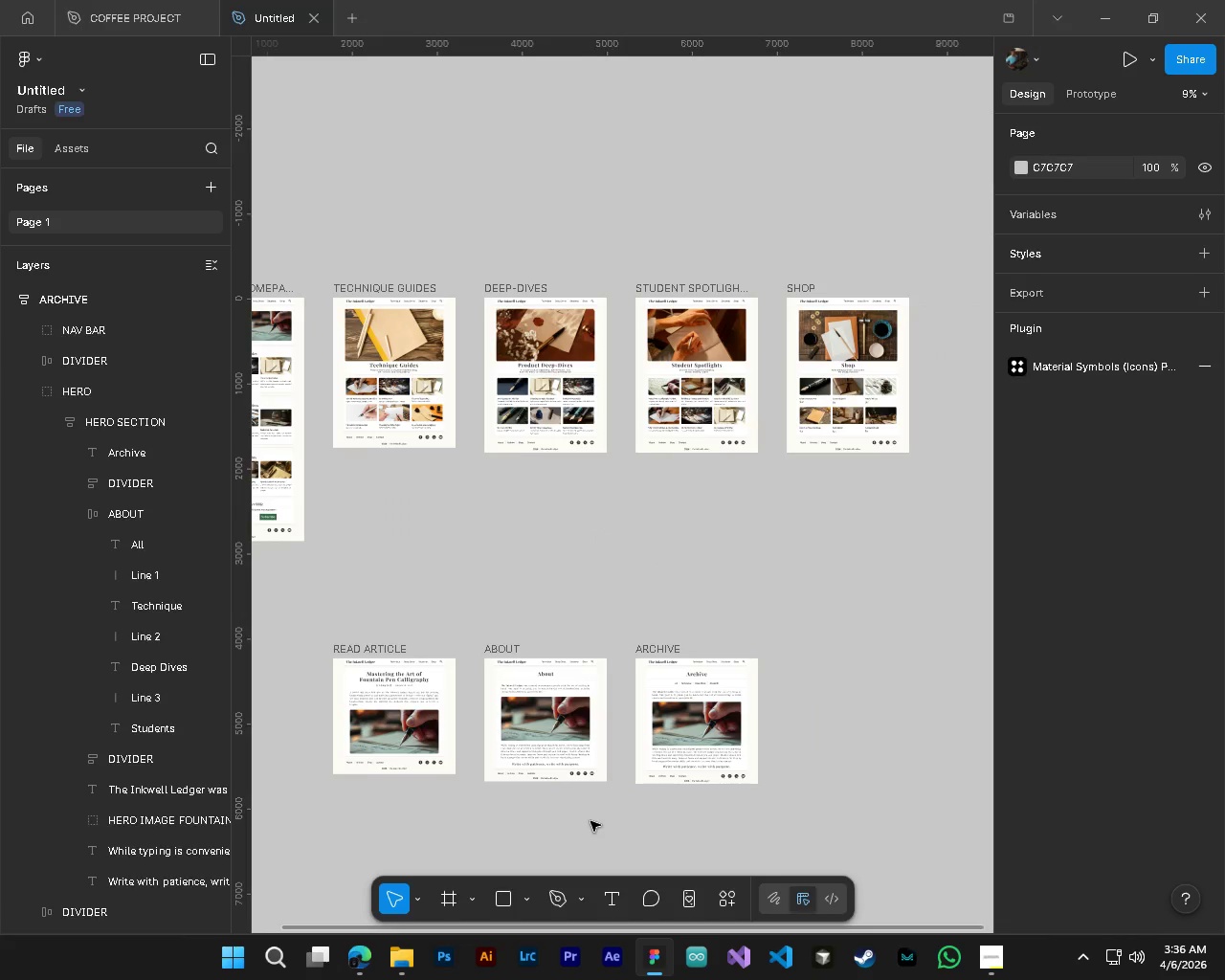 
hold_key(key=ShiftLeft, duration=1.45)
scroll: coordinate [605, 820], scroll_direction: up, amount: 2.0
 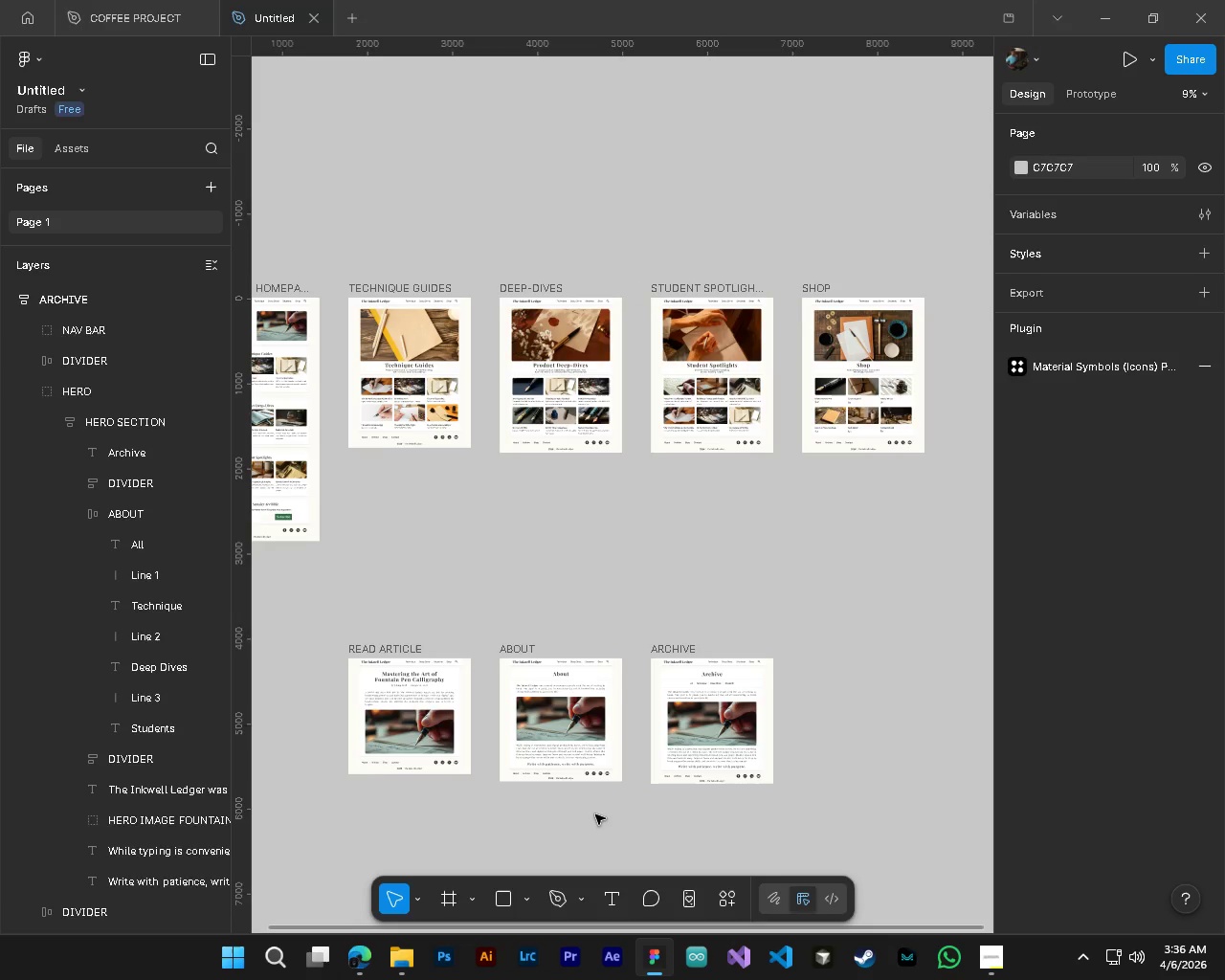 
hold_key(key=ShiftLeft, duration=1.41)
 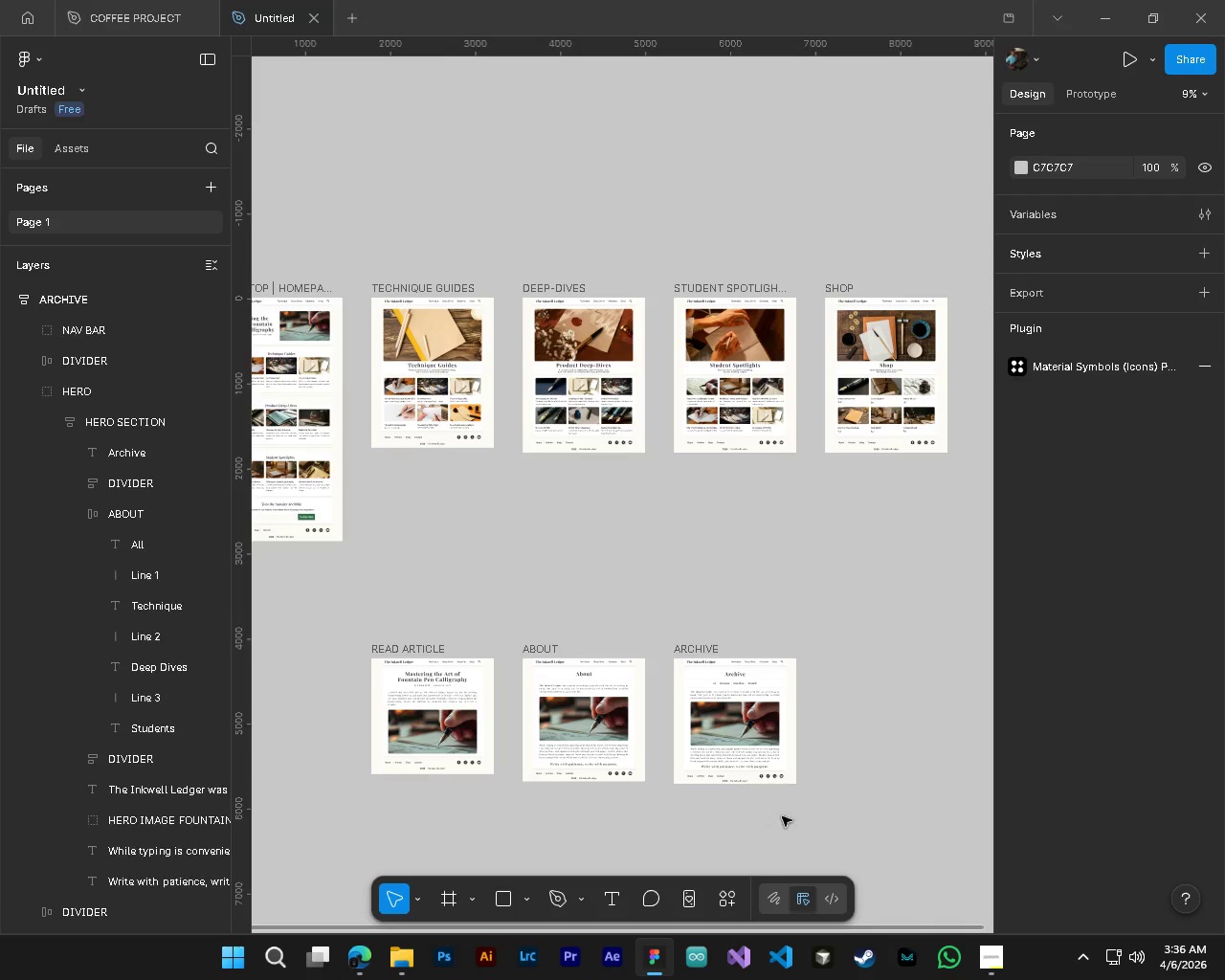 
hold_key(key=ShiftLeft, duration=4.67)
 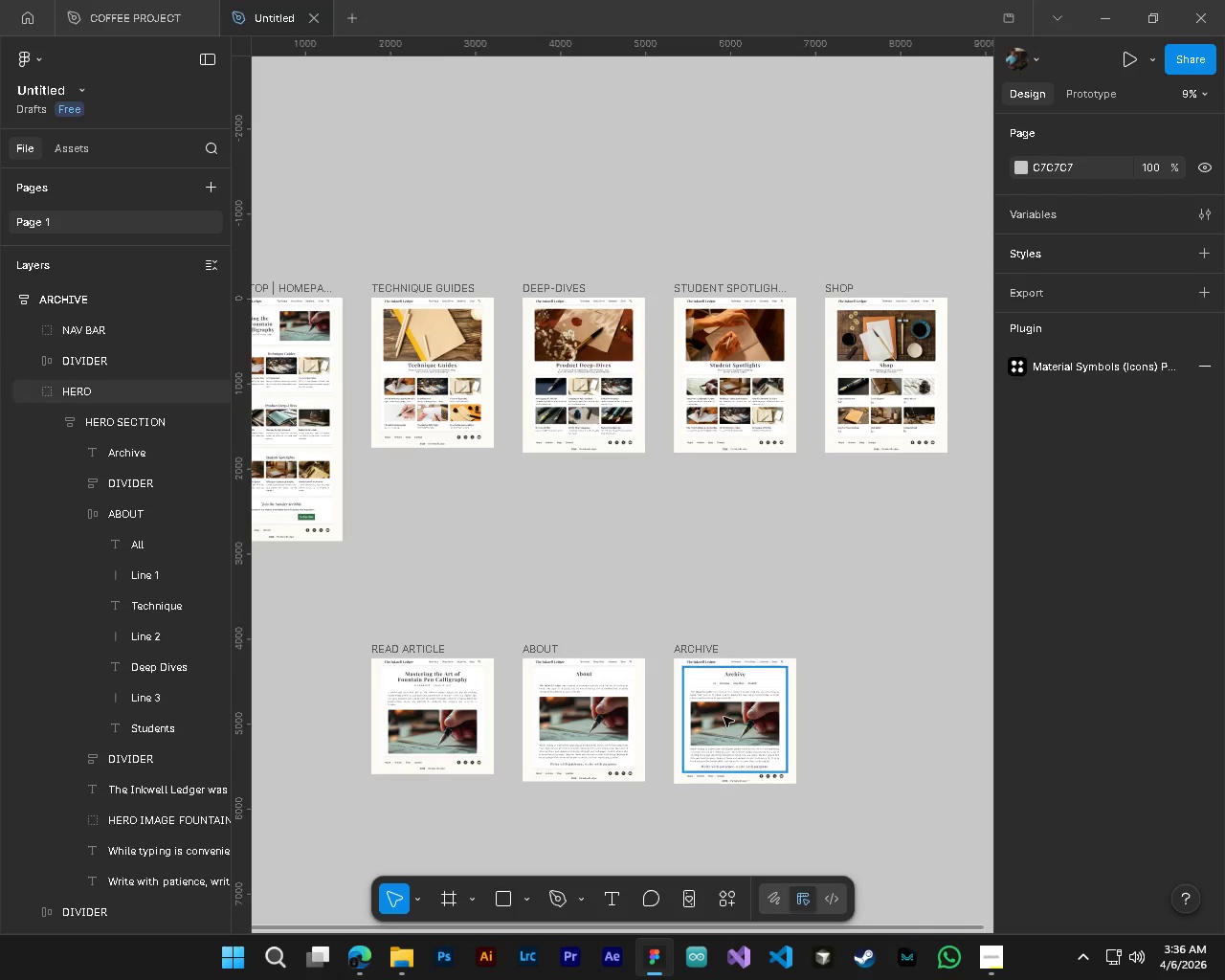 
scroll: coordinate [595, 814], scroll_direction: up, amount: 3.0
 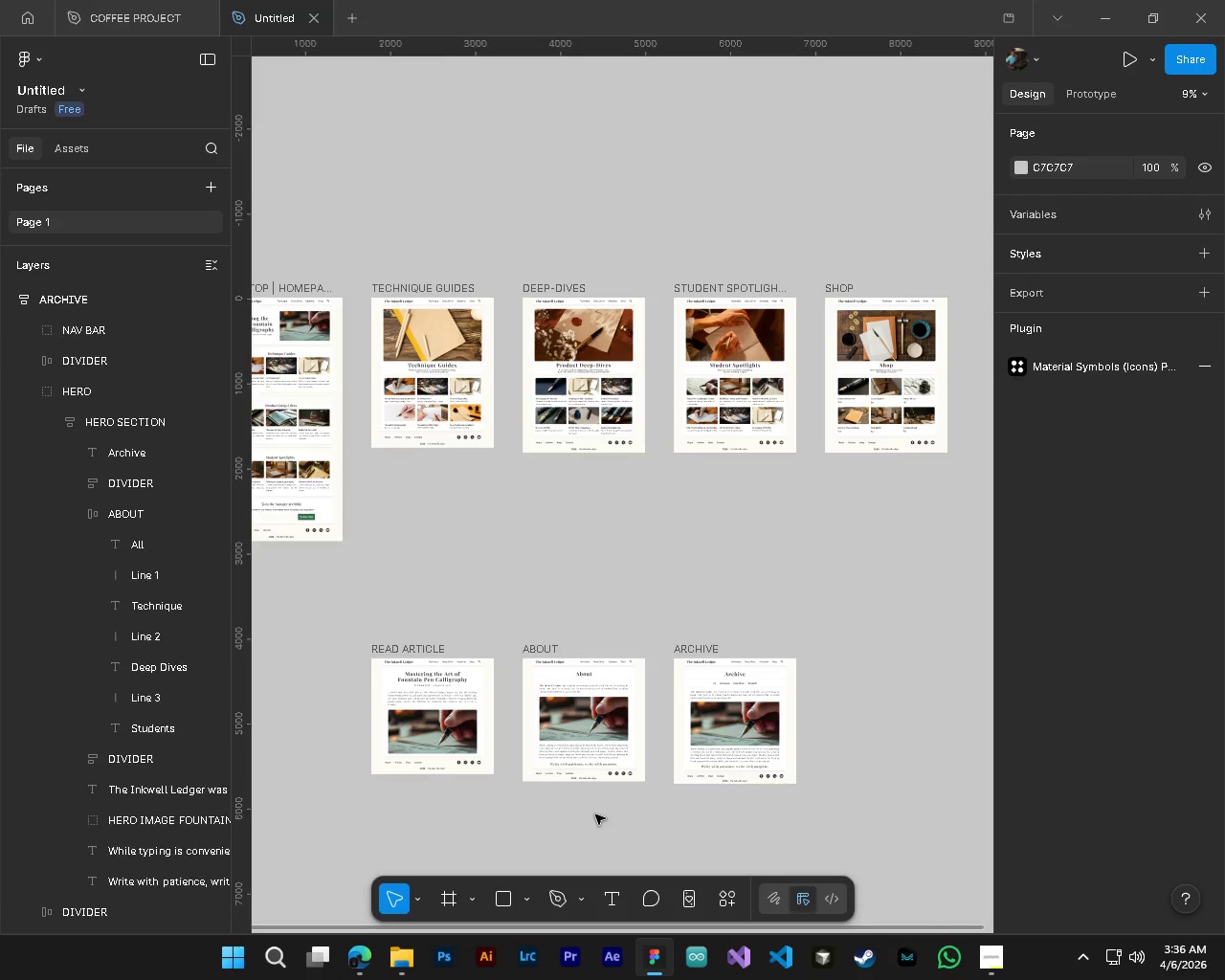 
hold_key(key=AltLeft, duration=3.28)
hold_key(key=ControlLeft, duration=1.5)
scroll: coordinate [710, 689], scroll_direction: up, amount: 9.0
 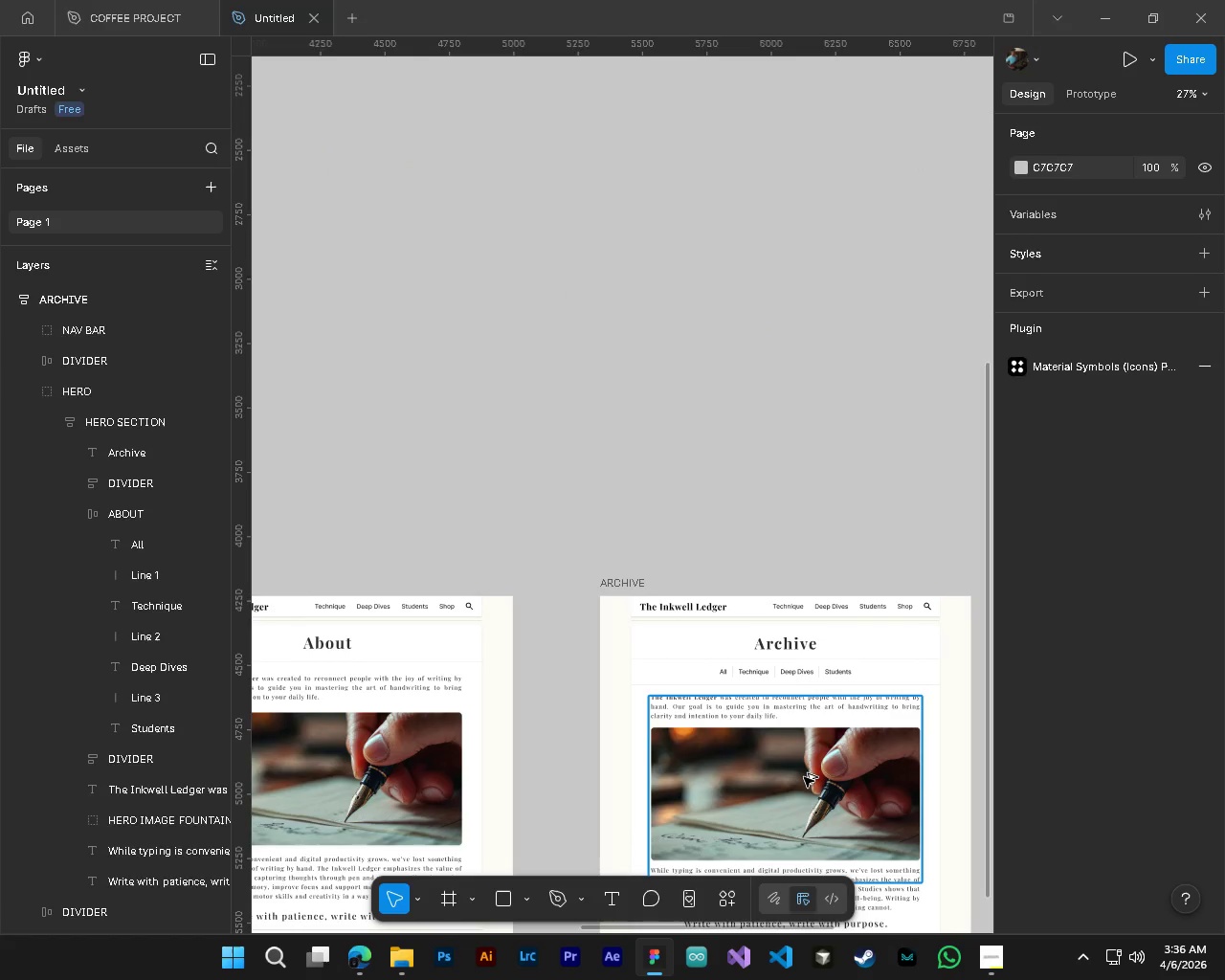 
hold_key(key=ControlLeft, duration=1.5)
 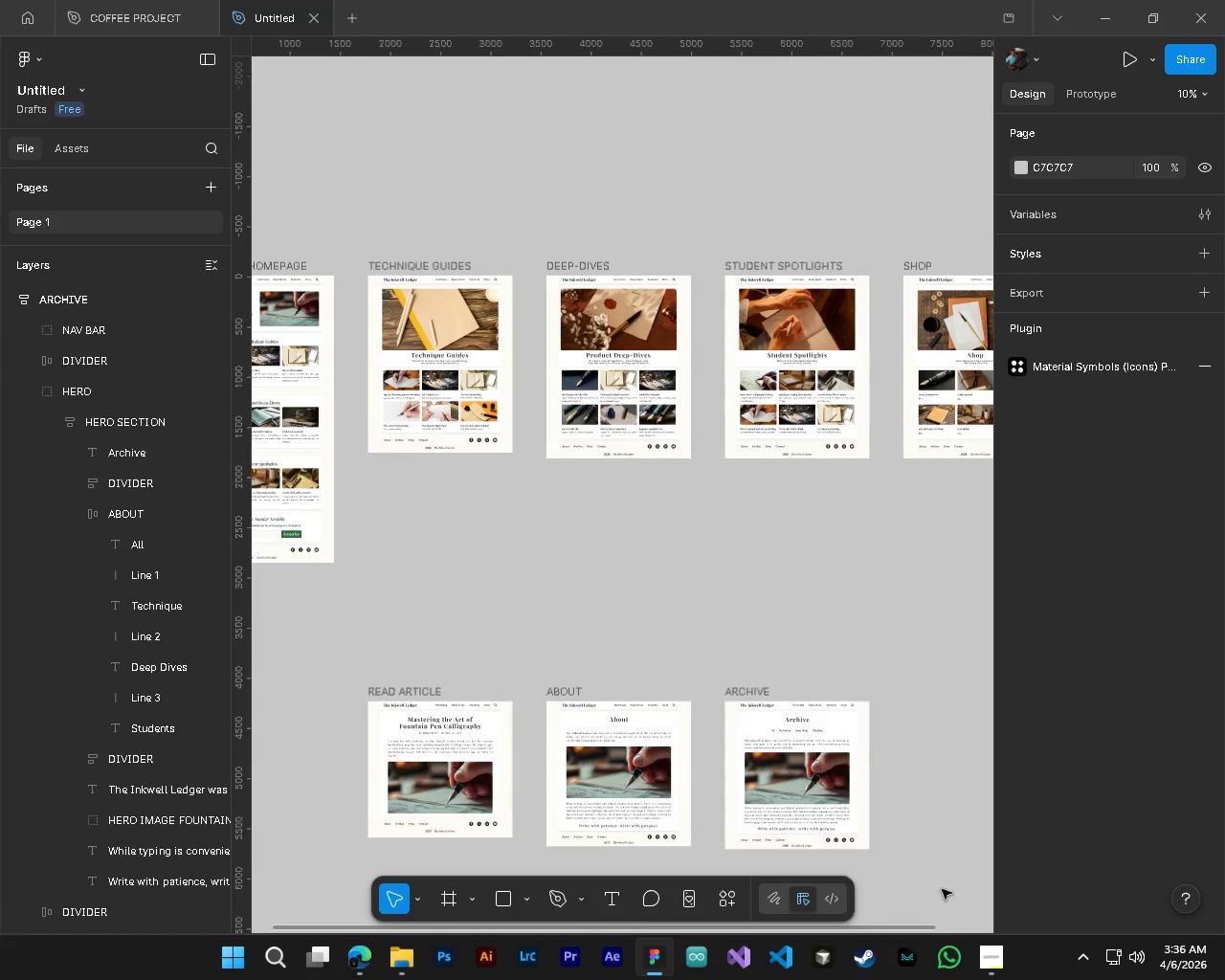 